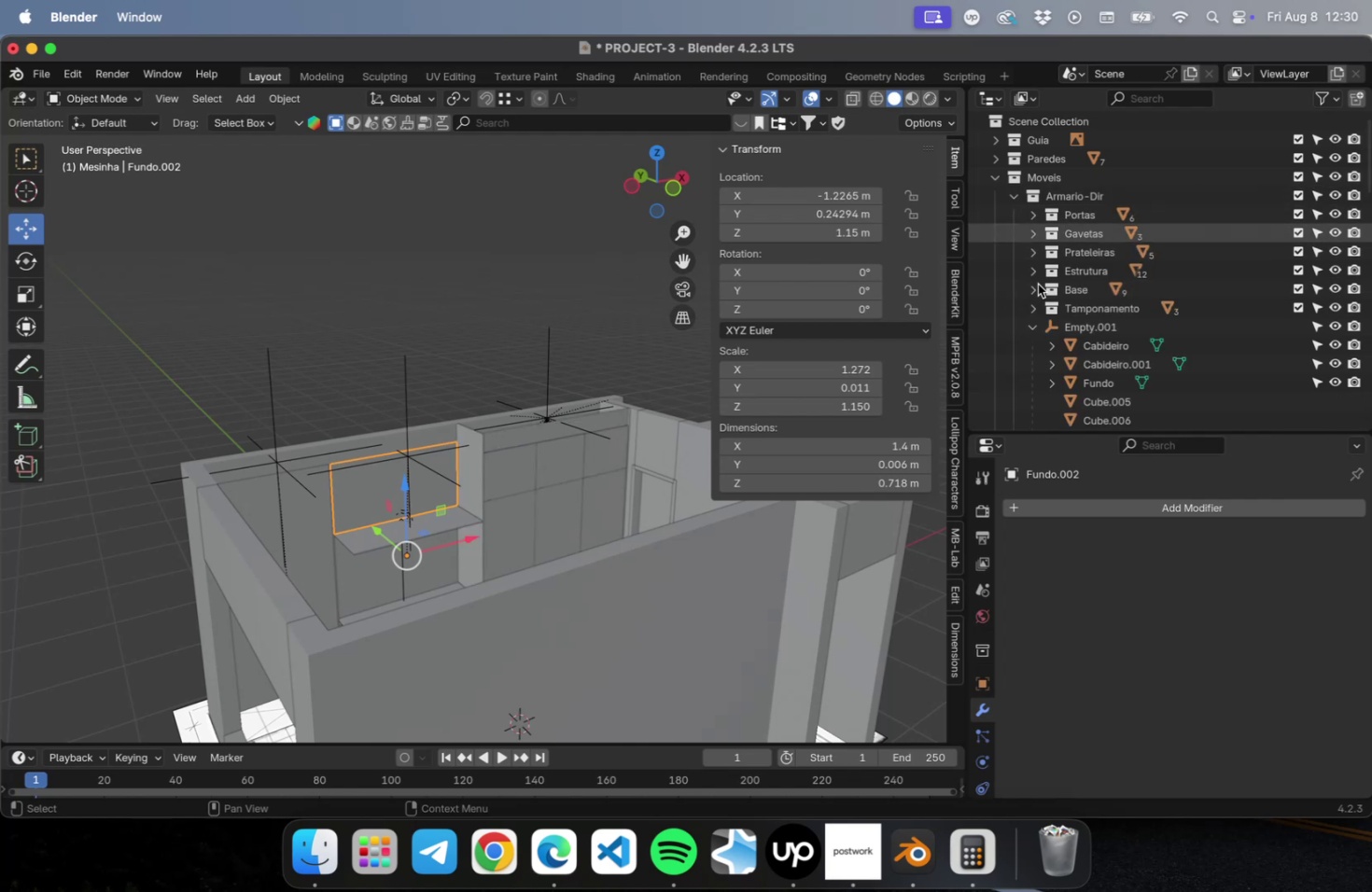 
left_click([1033, 331])
 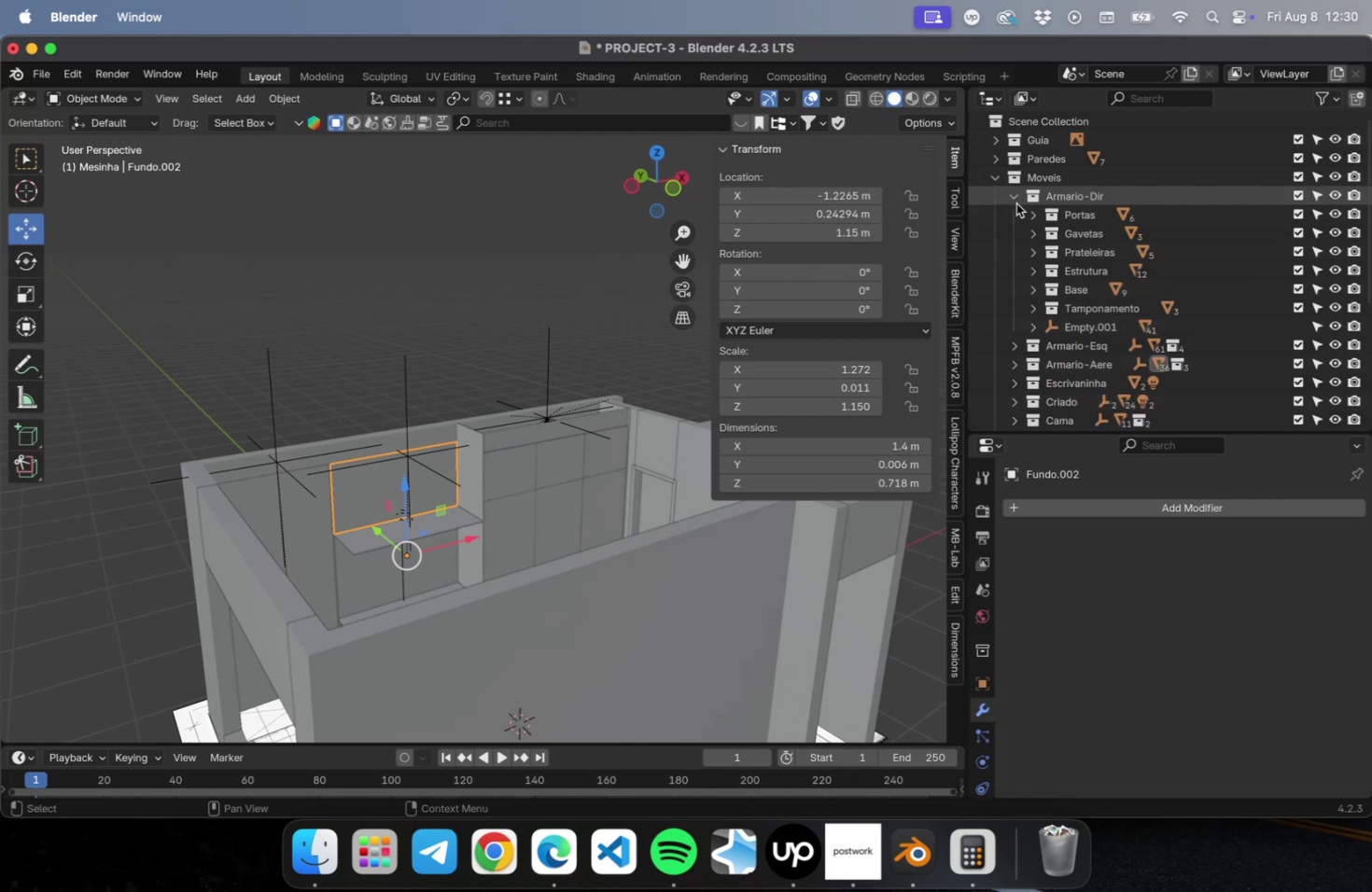 
left_click([1013, 198])
 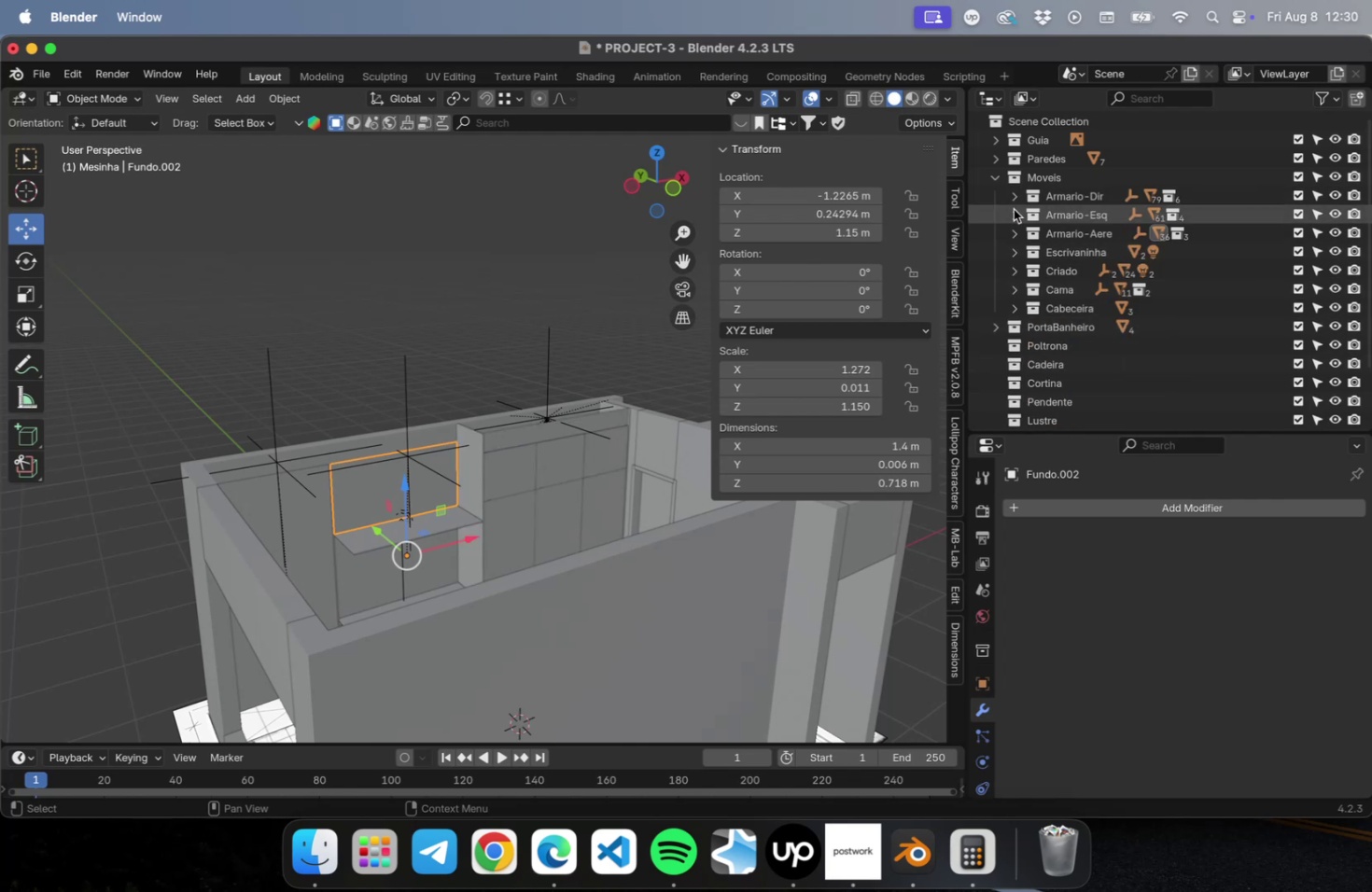 
left_click([1013, 210])
 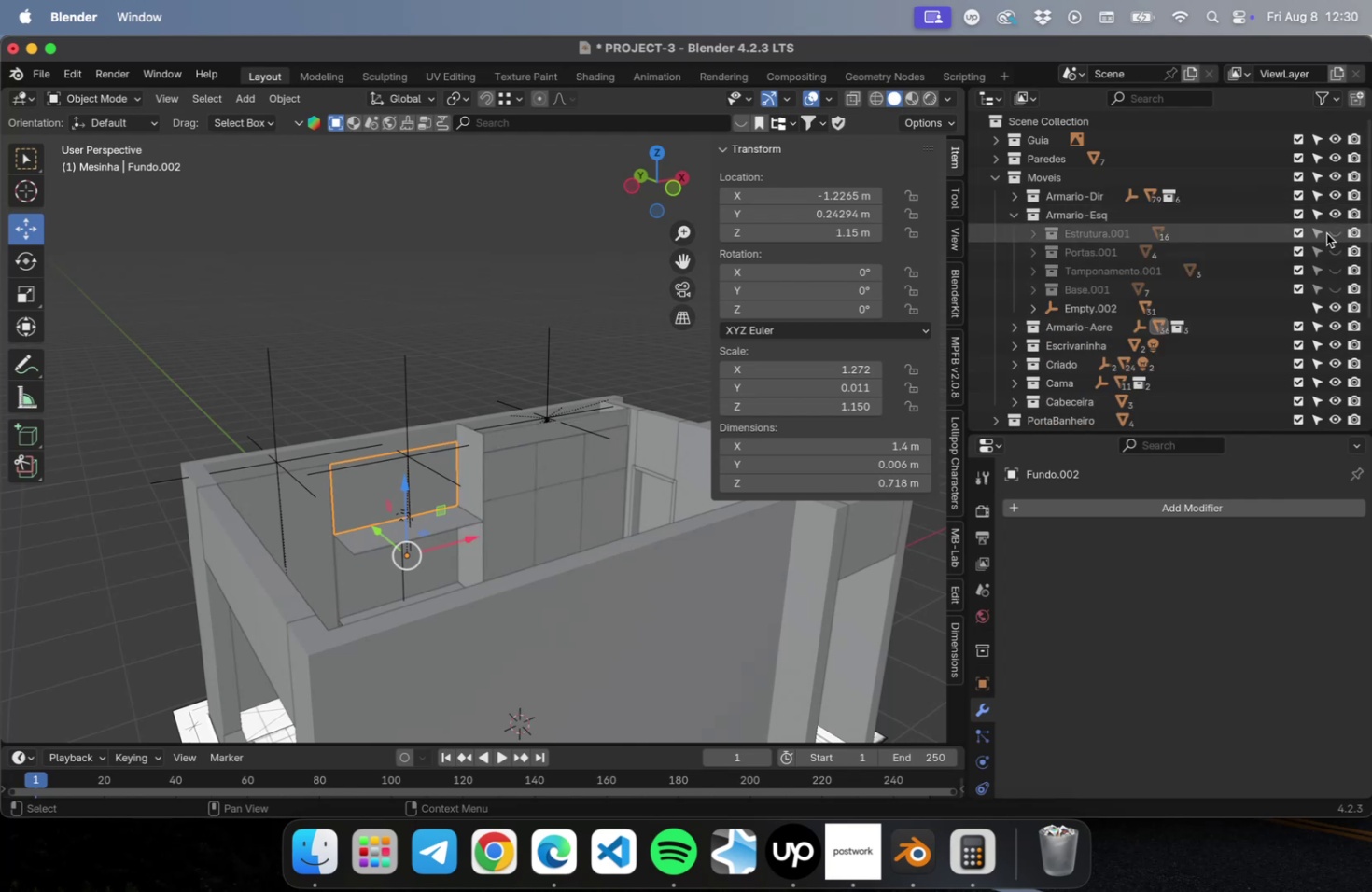 
left_click_drag(start_coordinate=[1330, 232], to_coordinate=[1337, 306])
 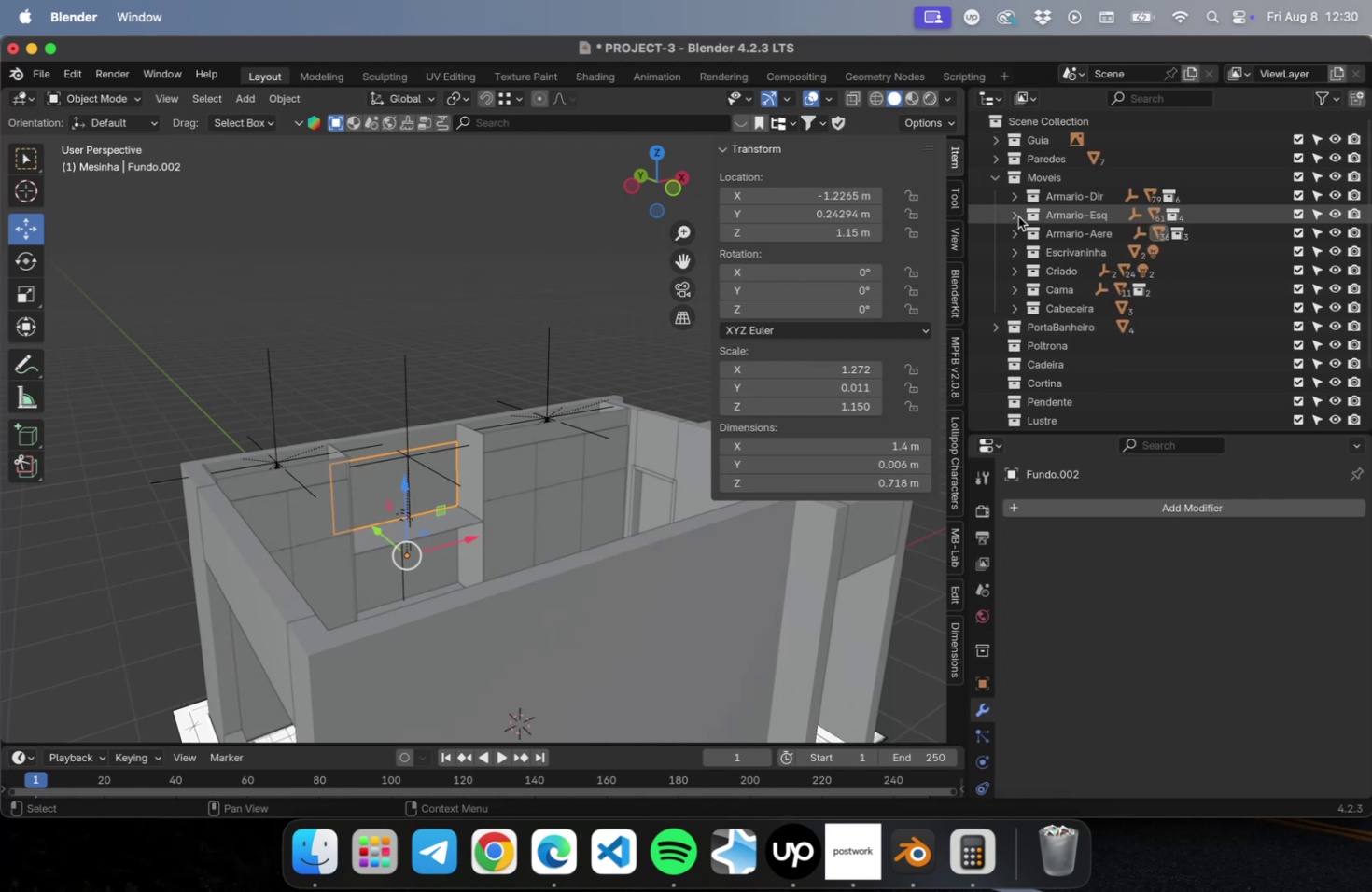 
left_click([1013, 235])
 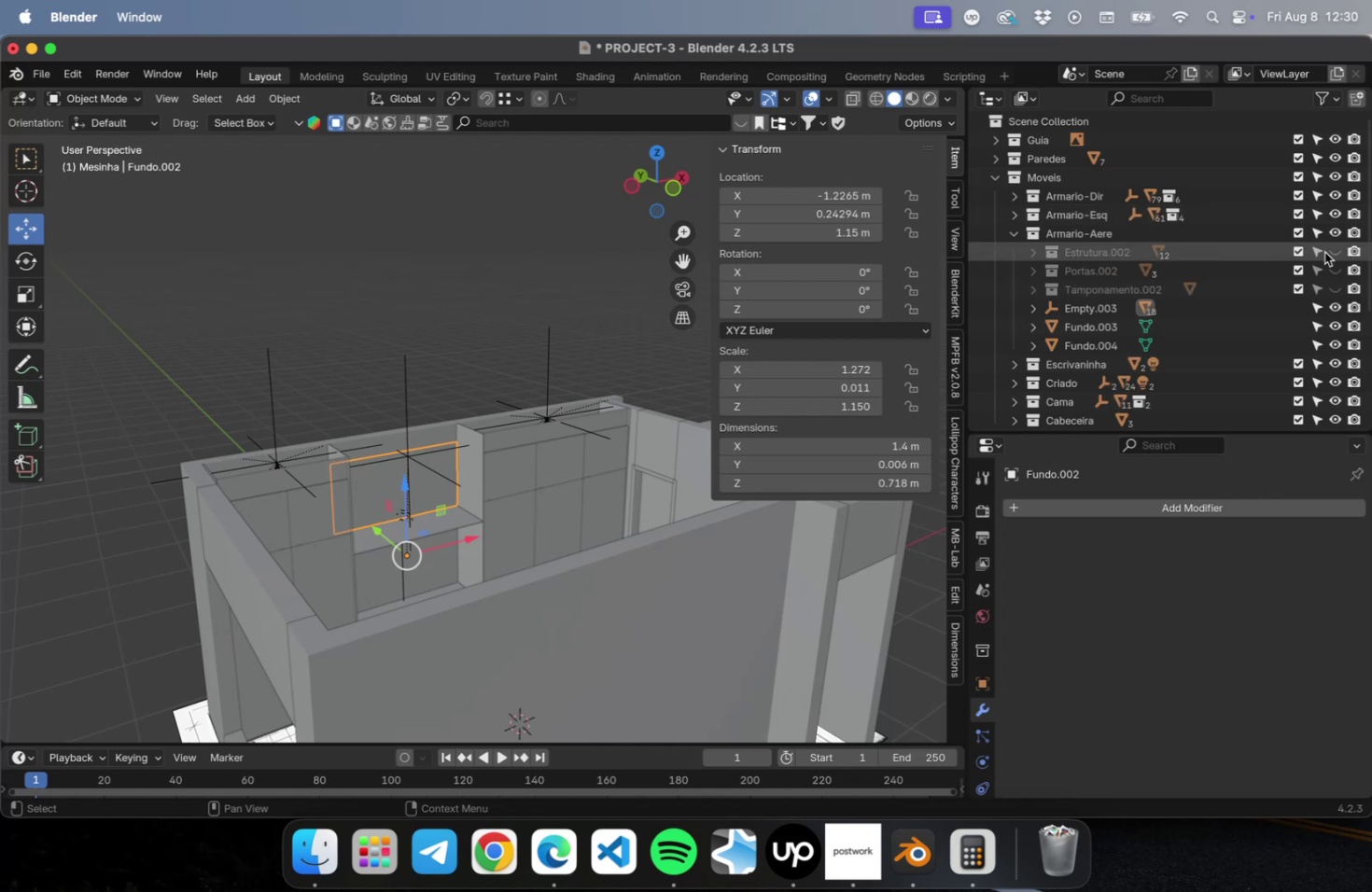 
left_click_drag(start_coordinate=[1331, 251], to_coordinate=[1334, 283])
 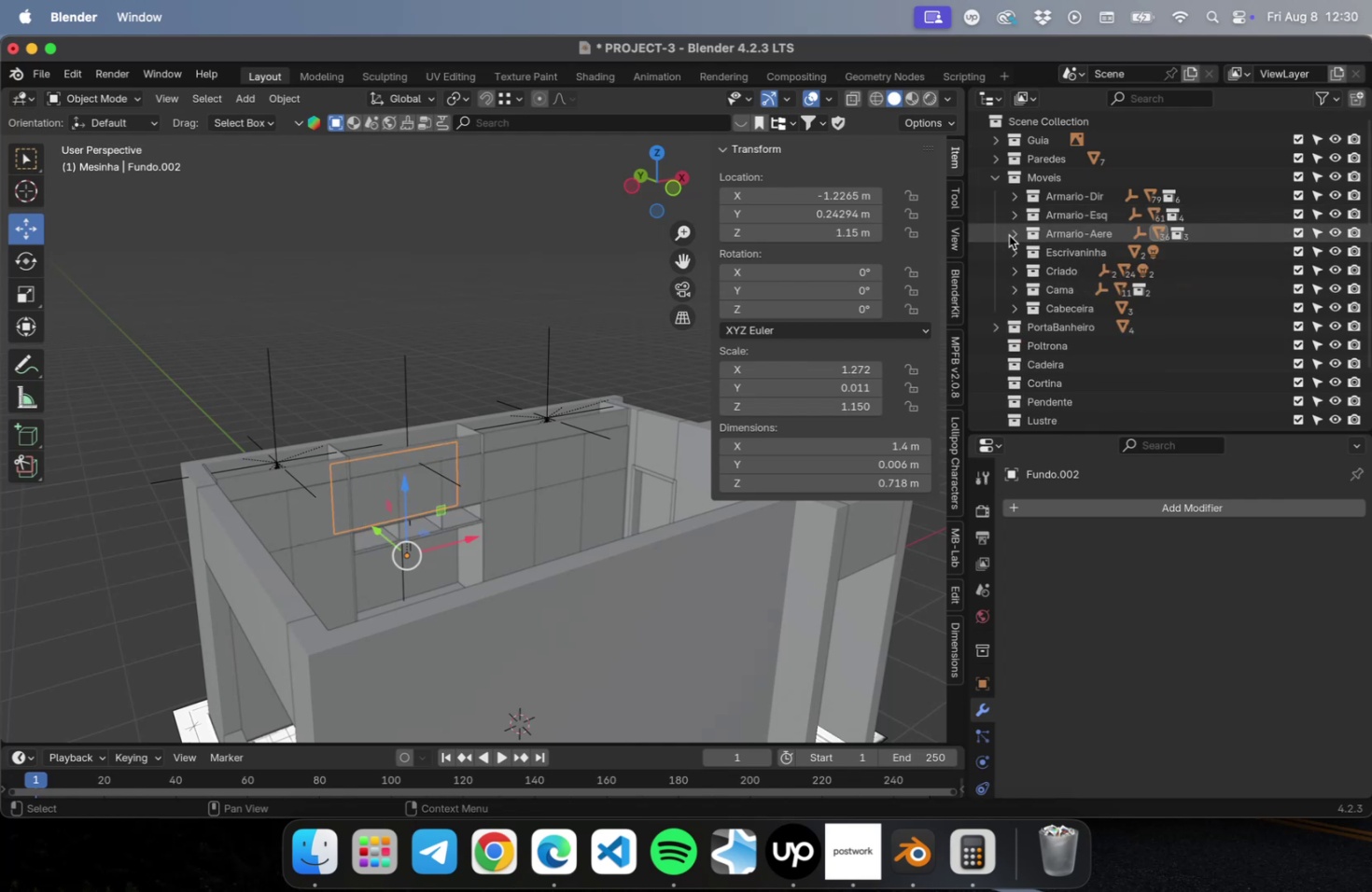 
left_click([1011, 246])
 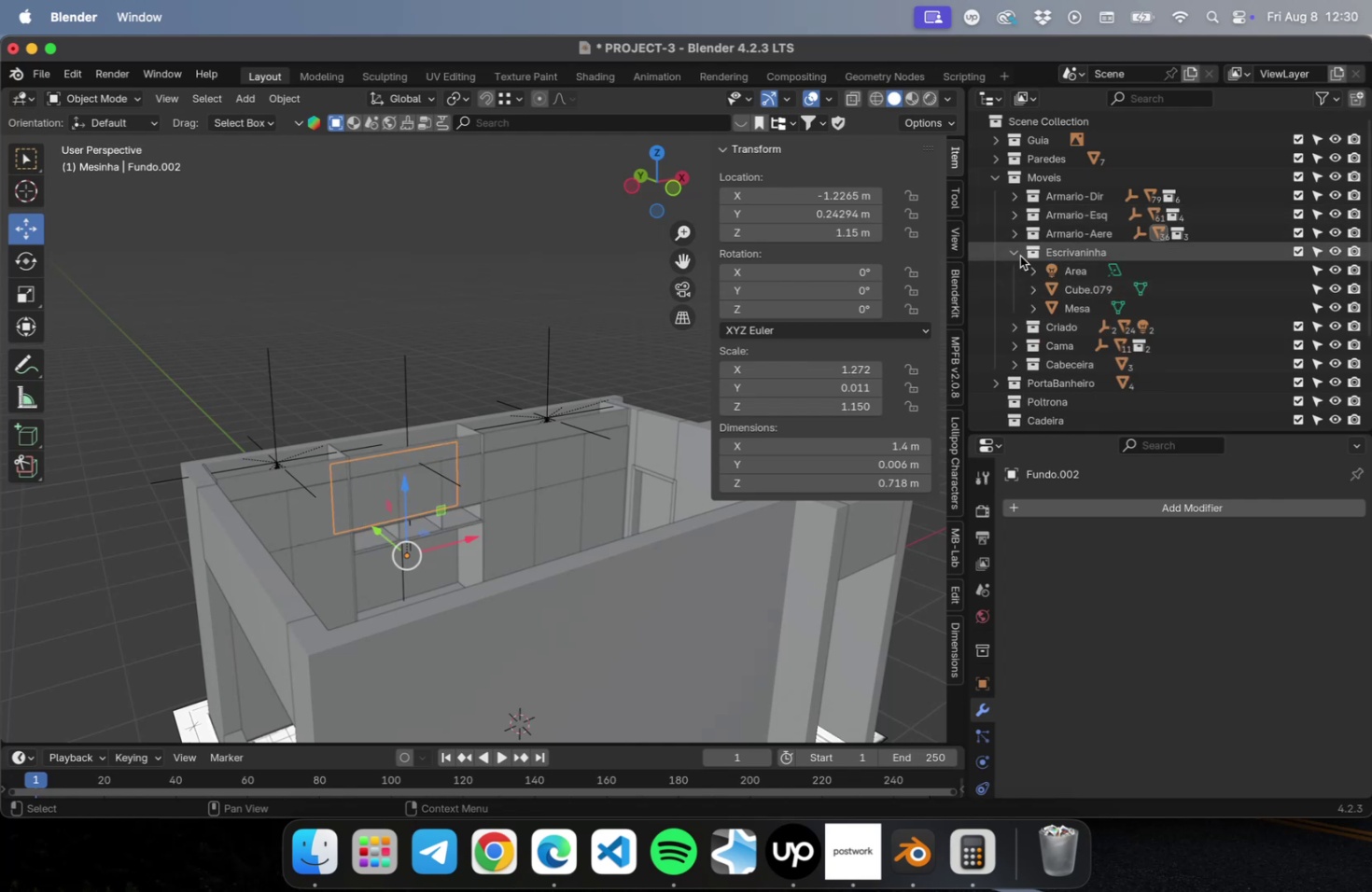 
left_click([1017, 255])
 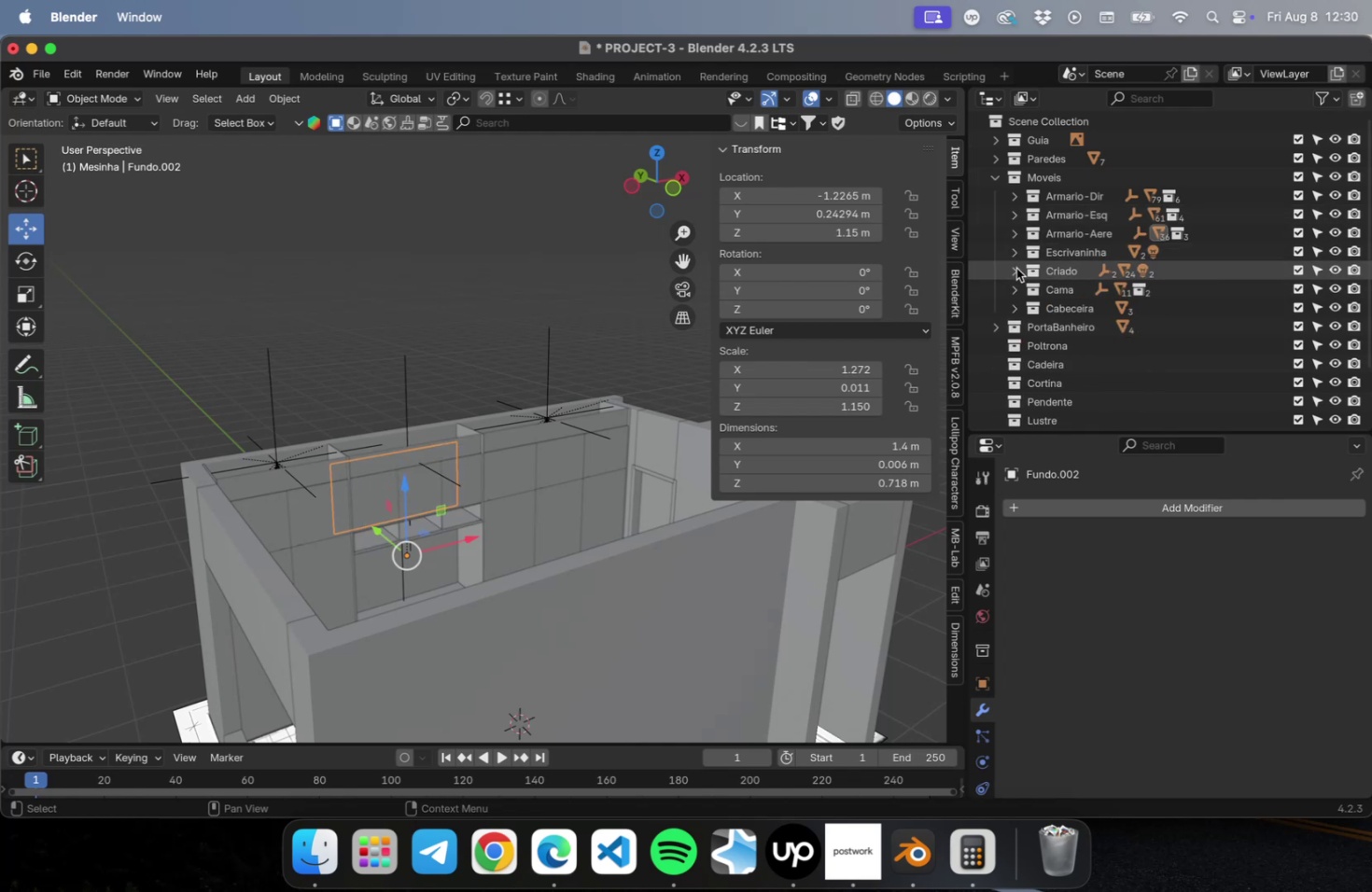 
left_click([1015, 269])
 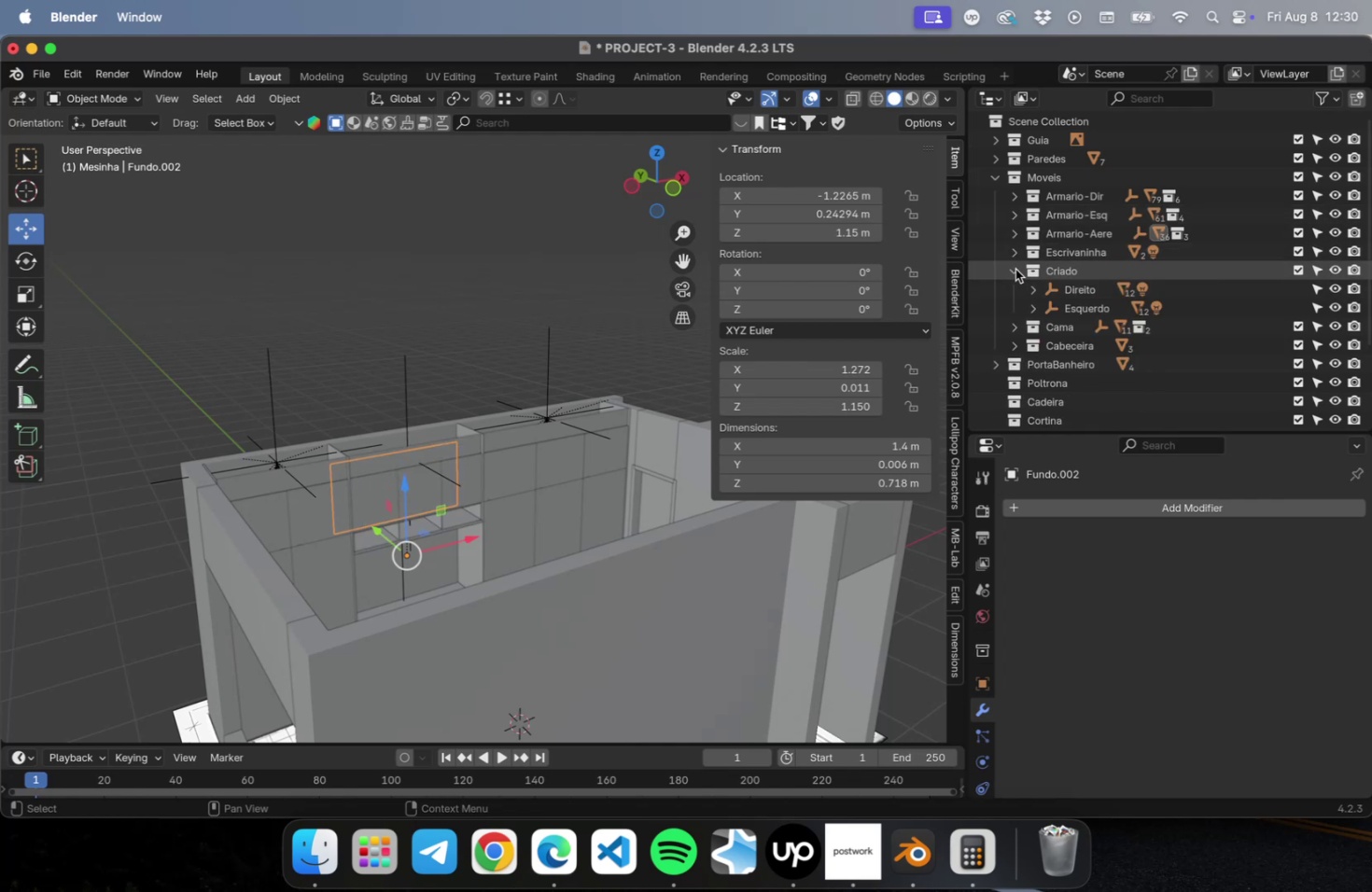 
left_click([1015, 269])
 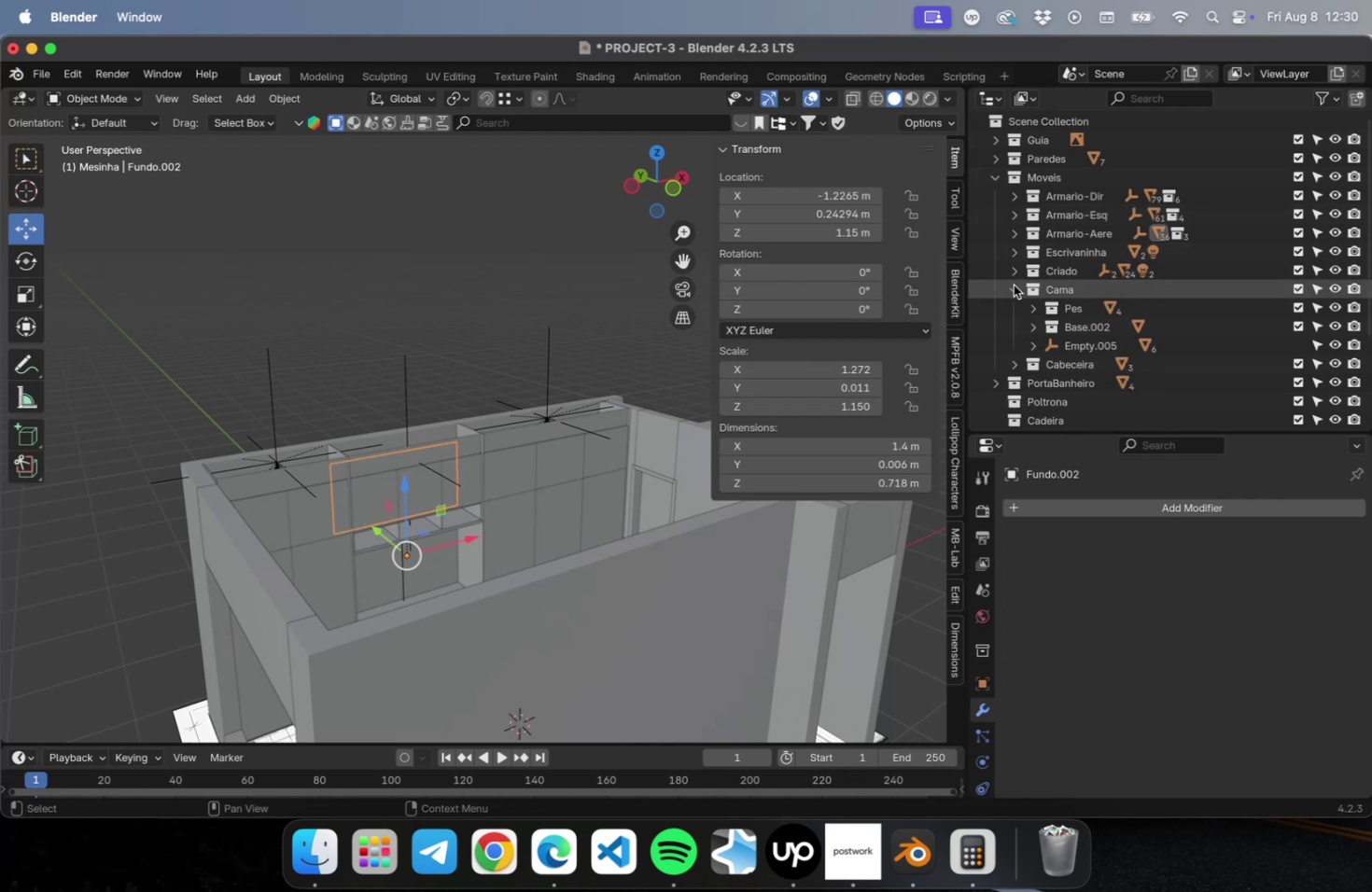 
double_click([1013, 285])
 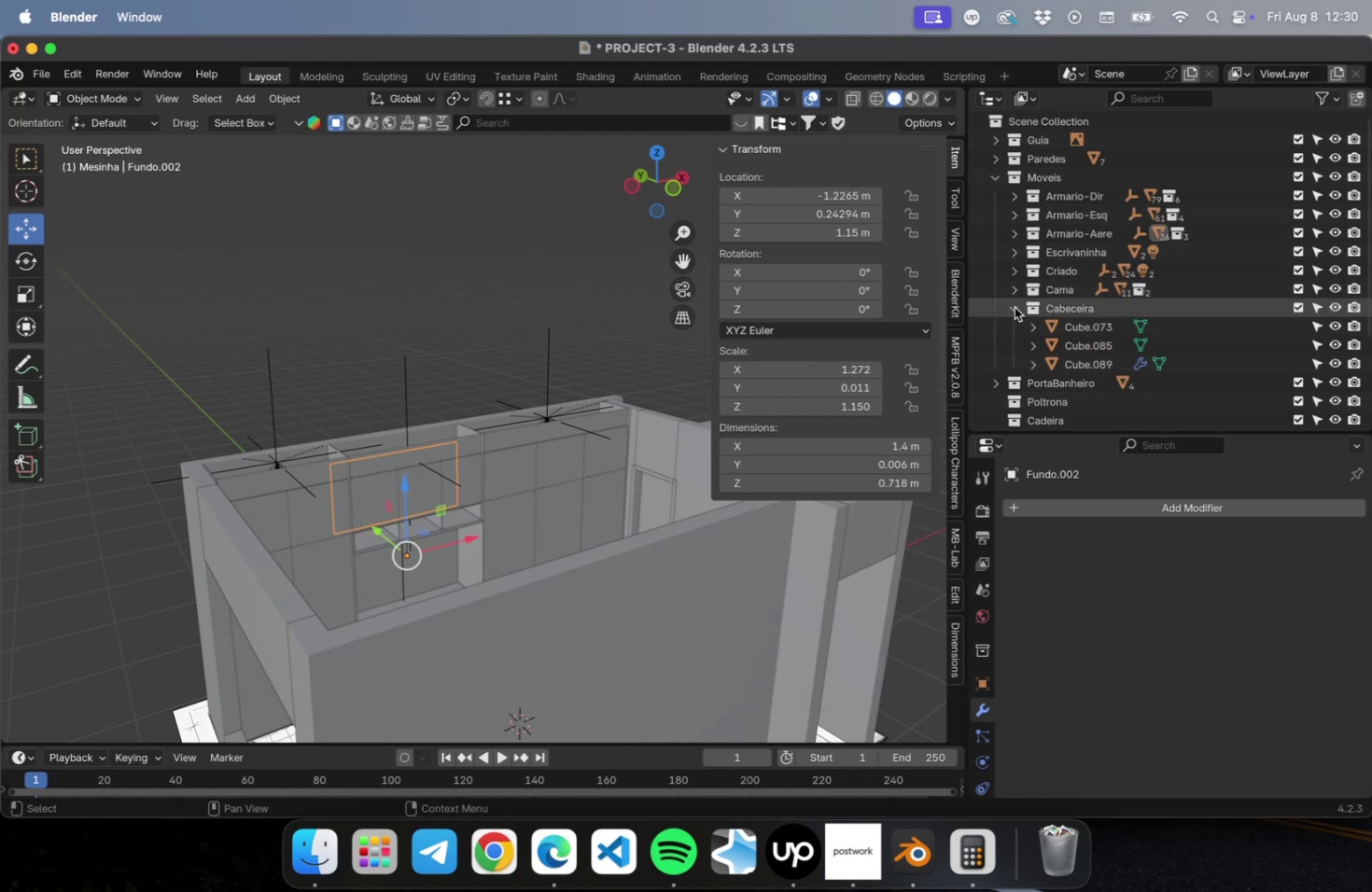 
double_click([1014, 307])
 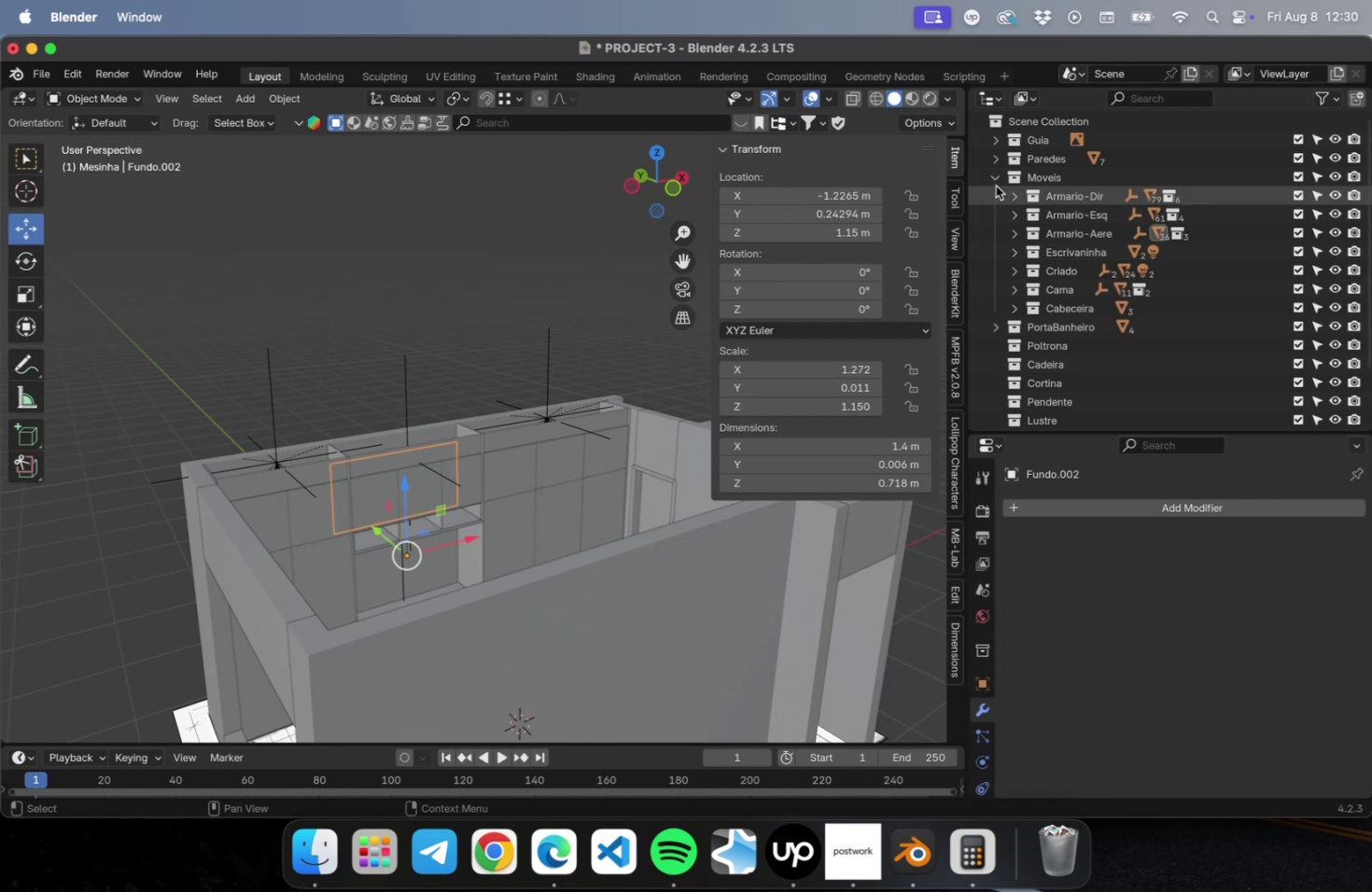 
left_click([994, 185])
 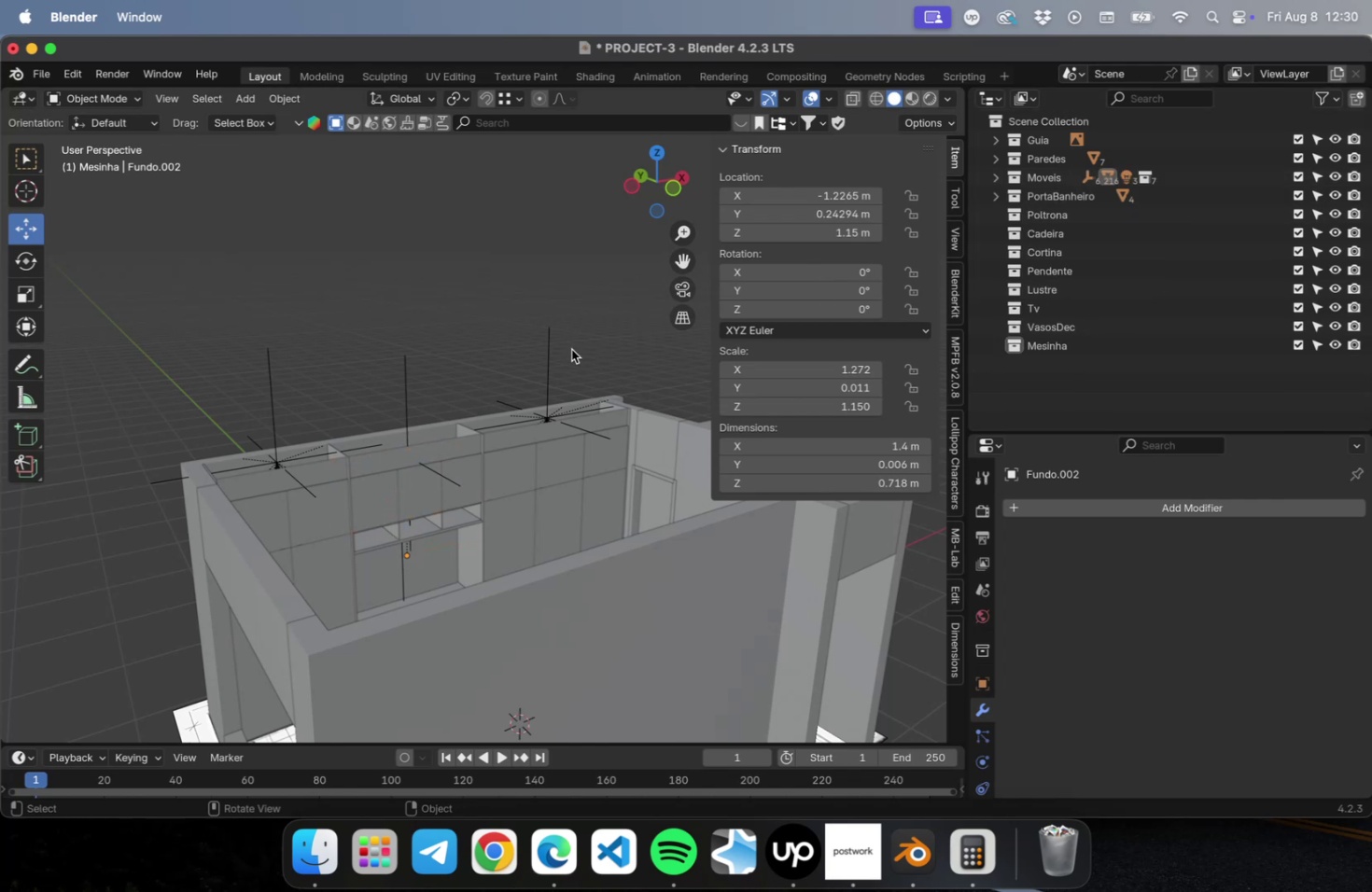 
scroll: coordinate [580, 366], scroll_direction: up, amount: 2.0
 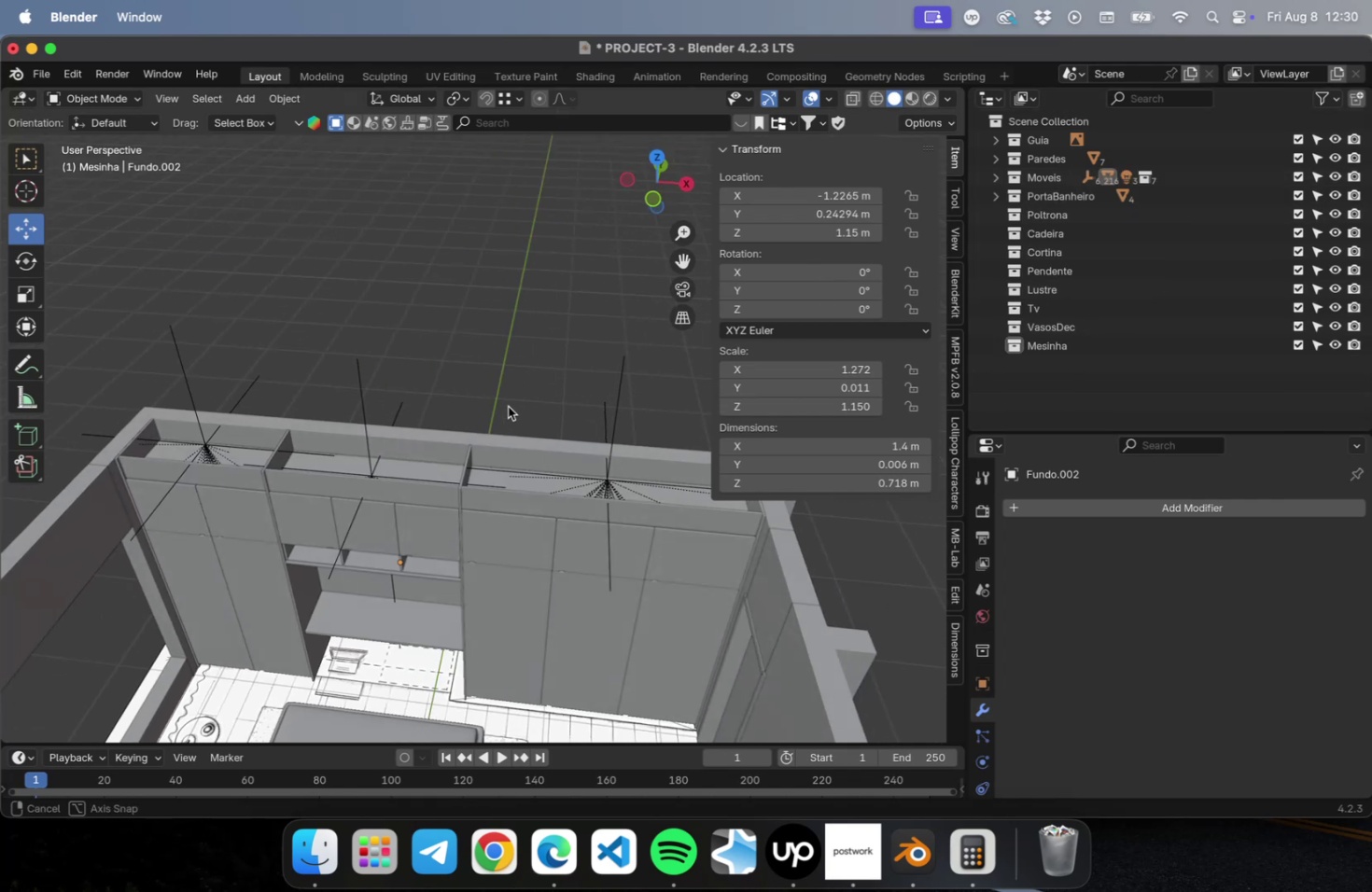 
key(Meta+S)
 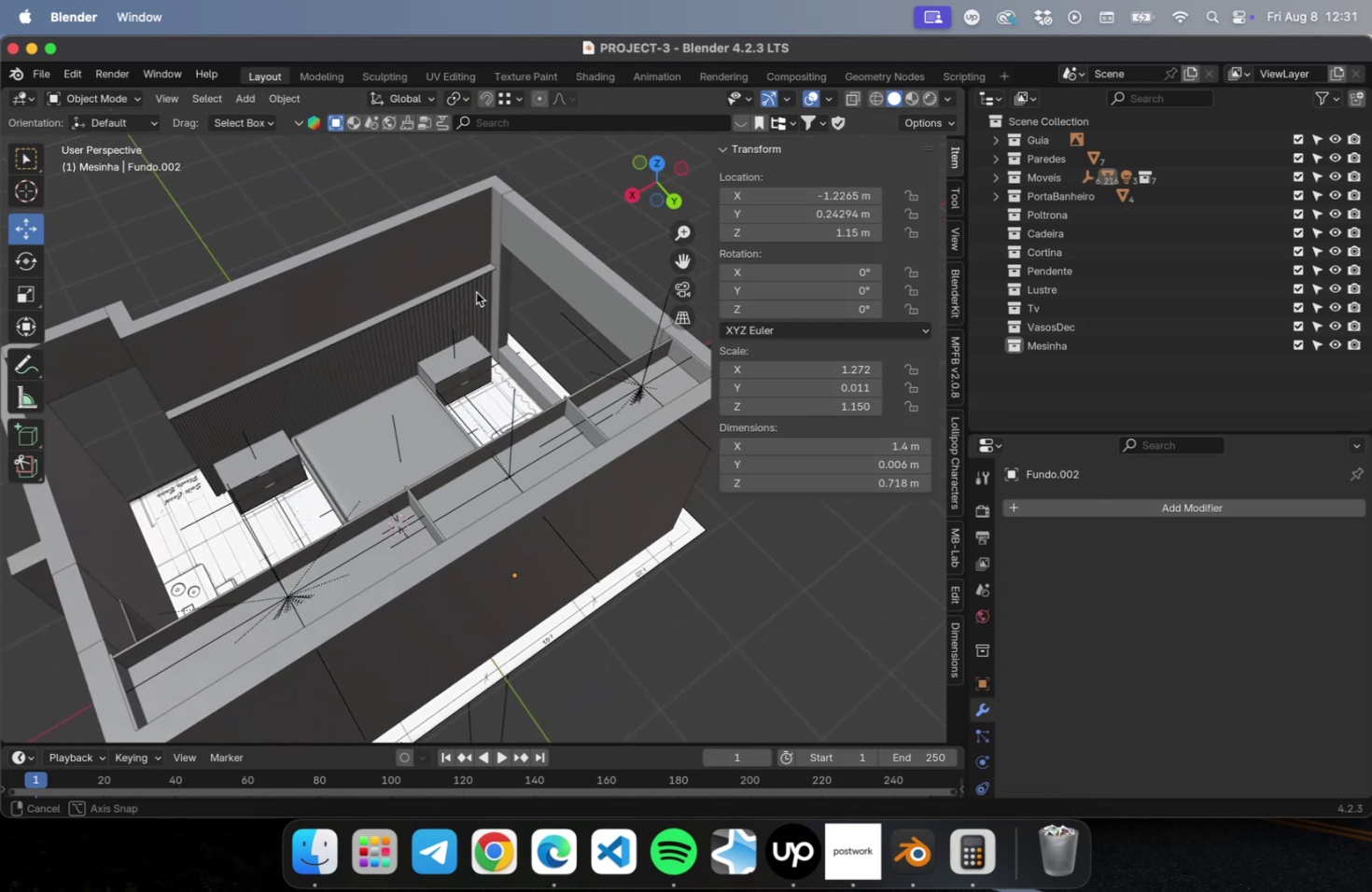 
wait(19.46)
 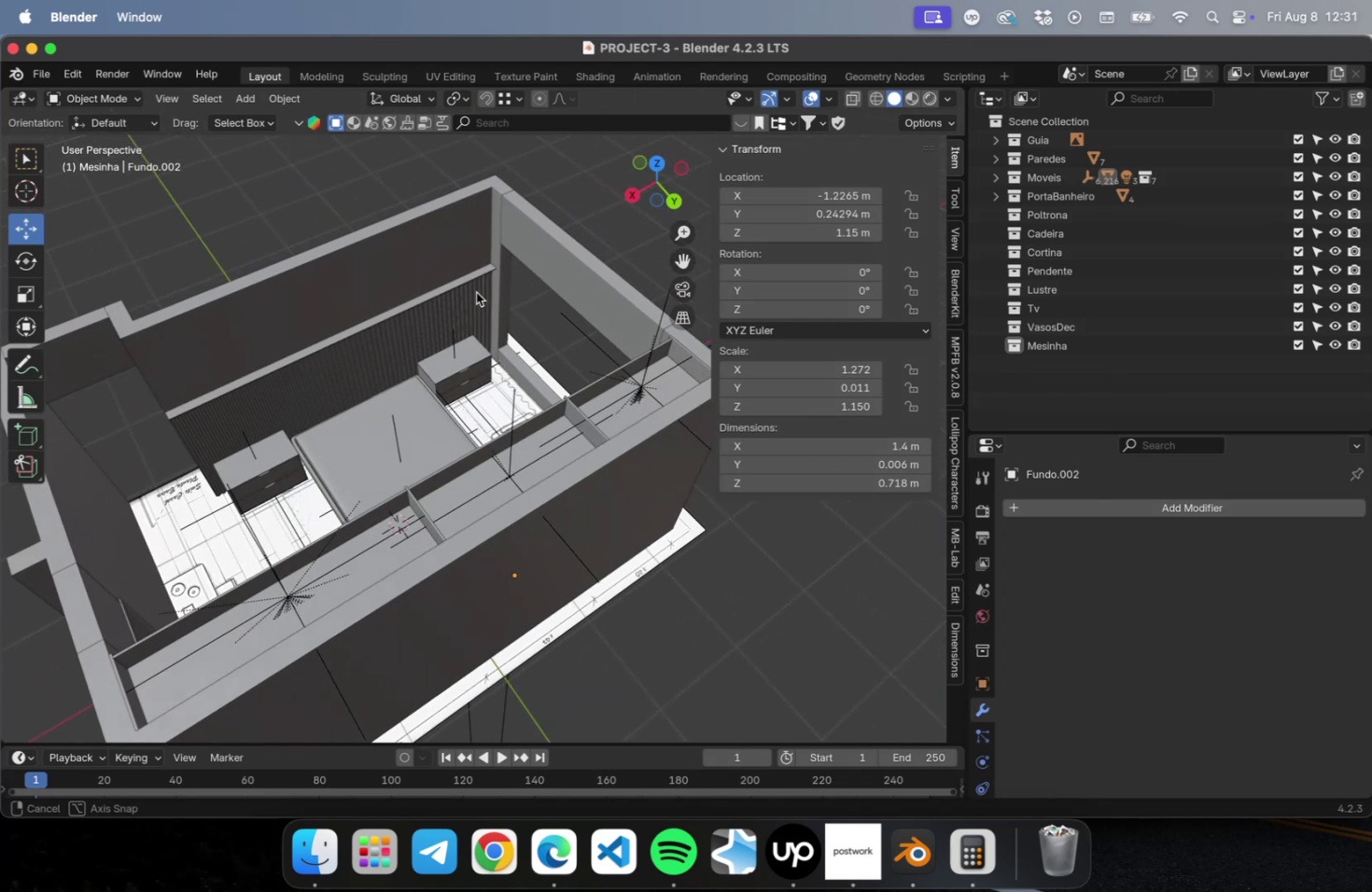 
scroll: coordinate [245, 484], scroll_direction: up, amount: 1.0
 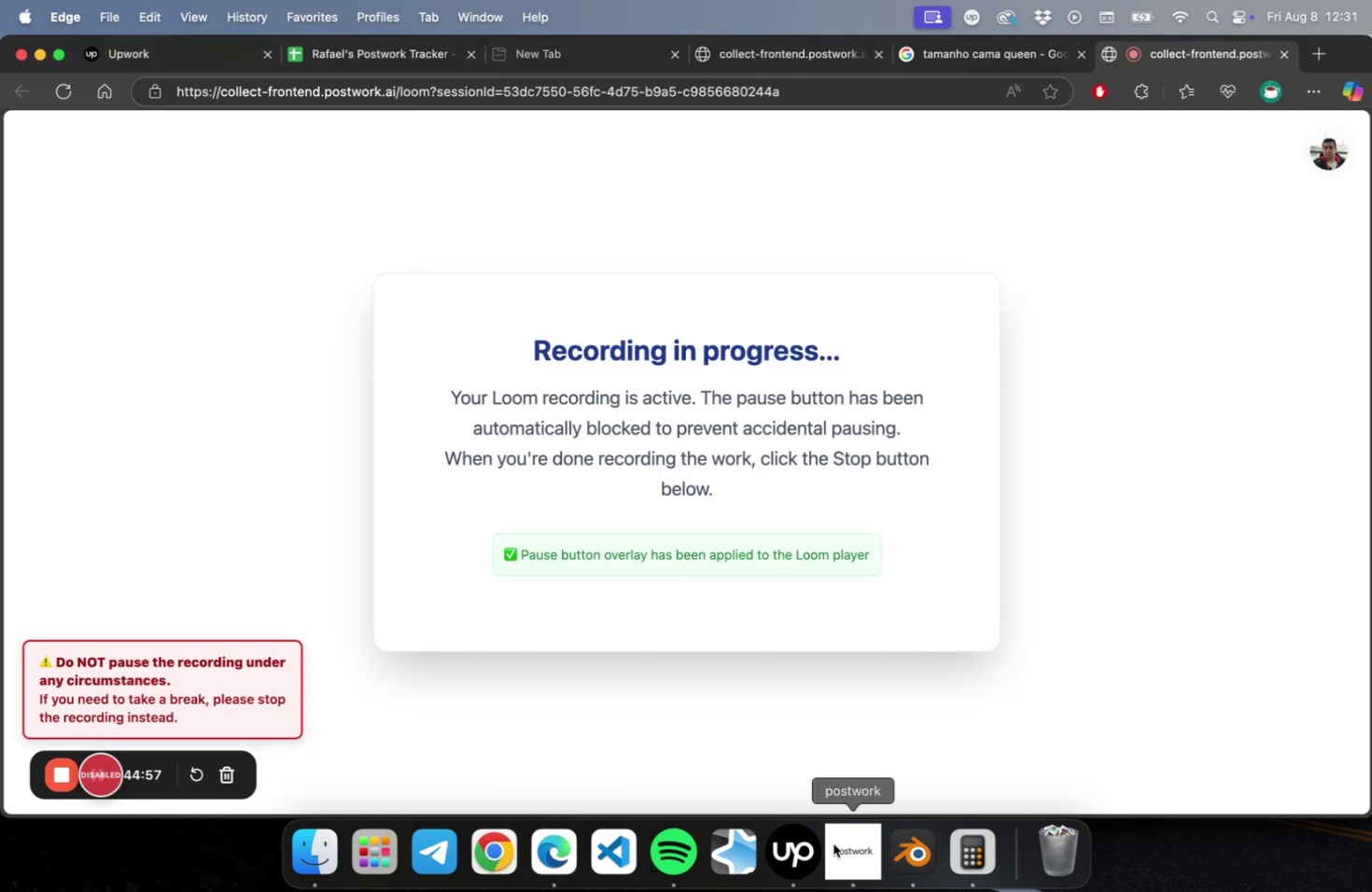 
wait(6.13)
 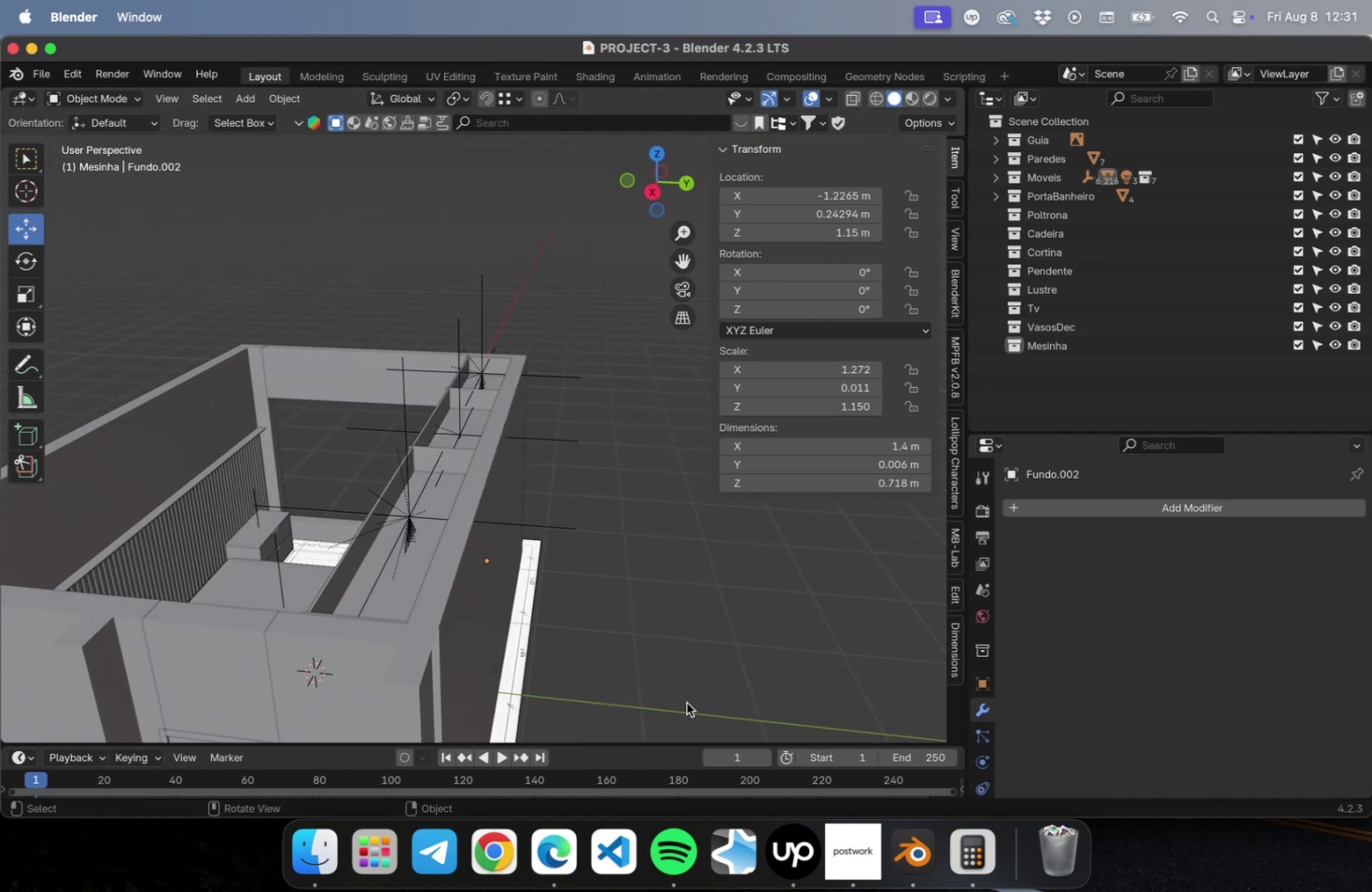 
left_click([803, 859])
 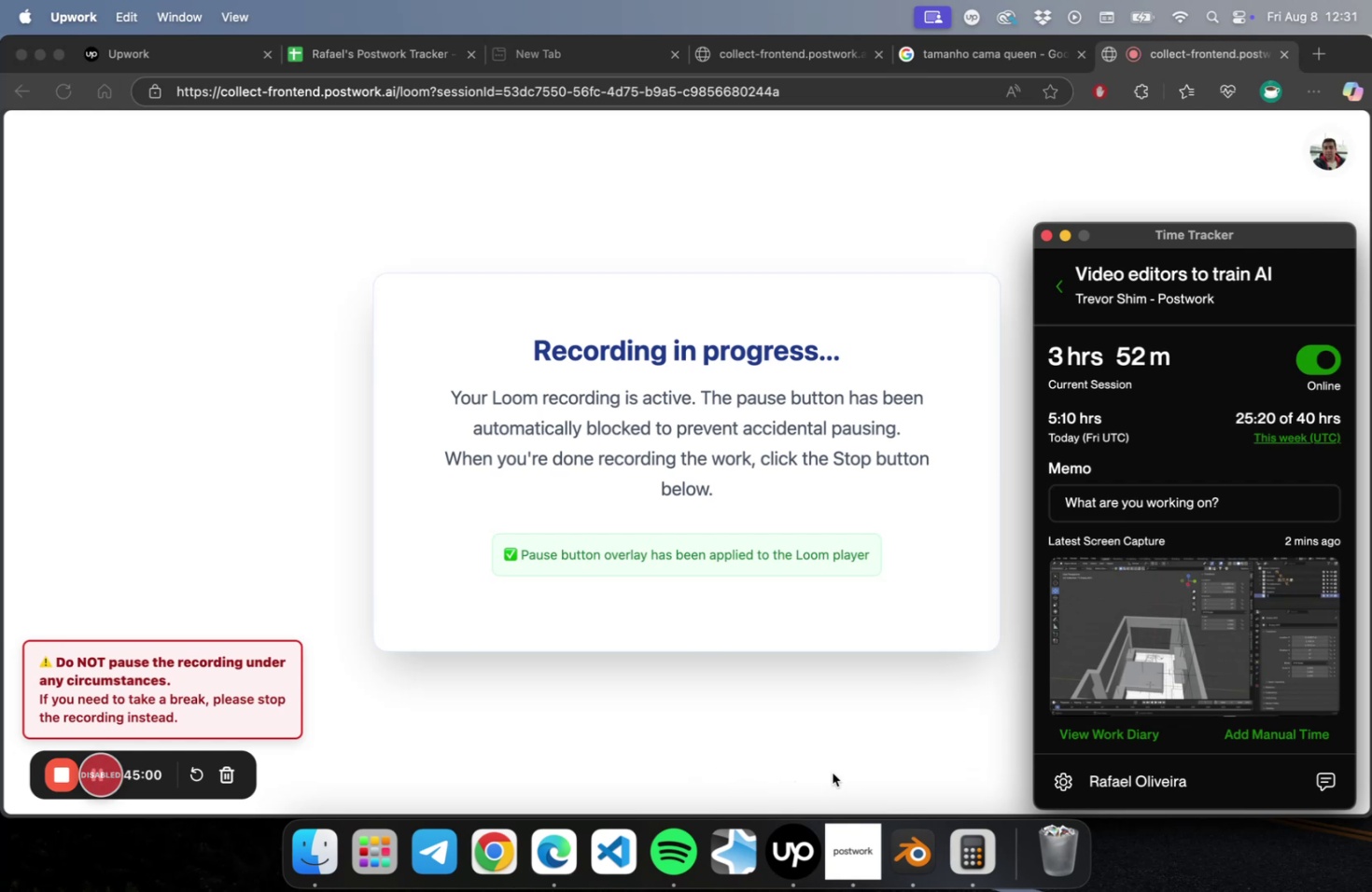 
left_click([926, 847])
 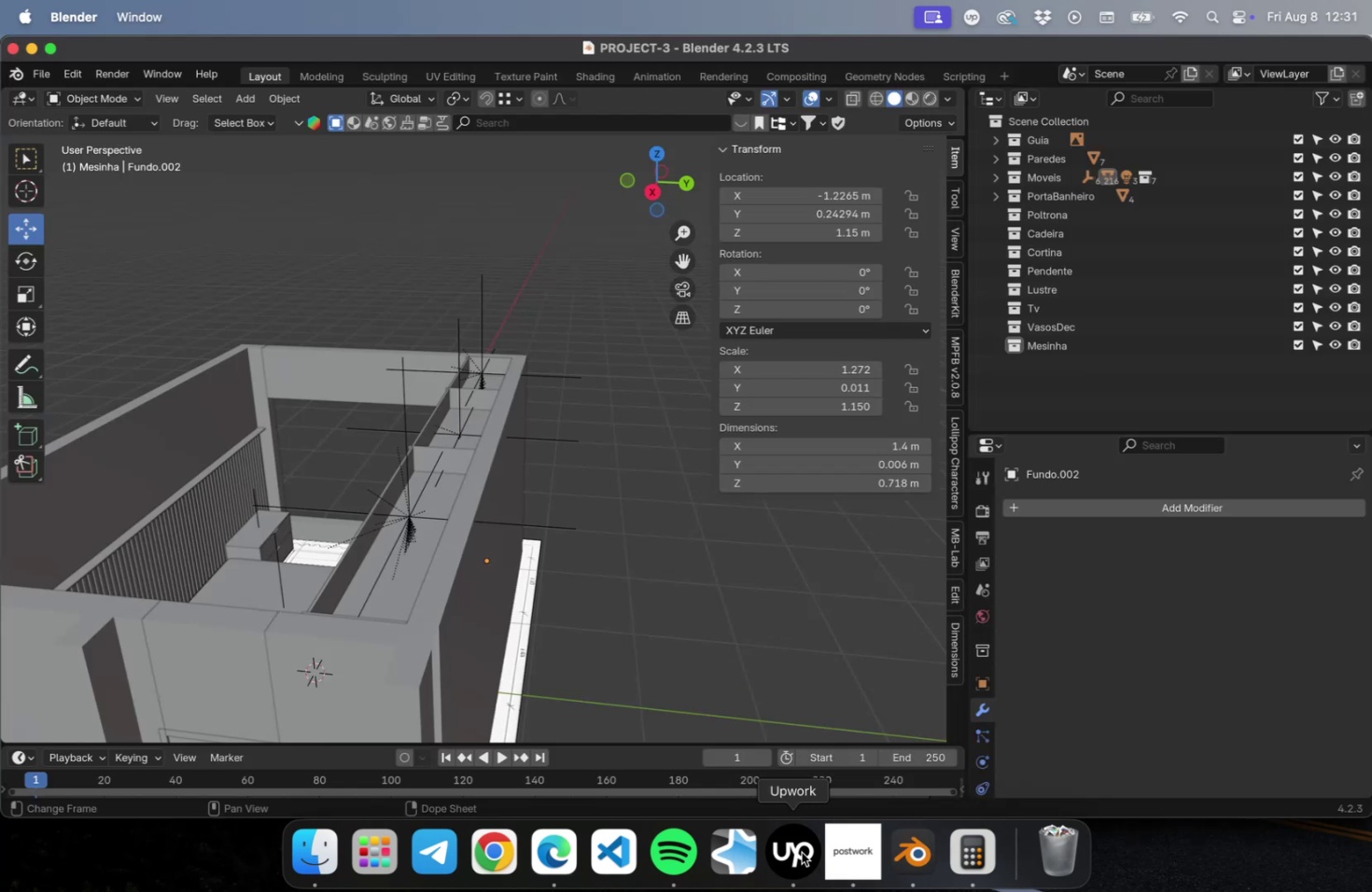 
left_click([835, 851])
 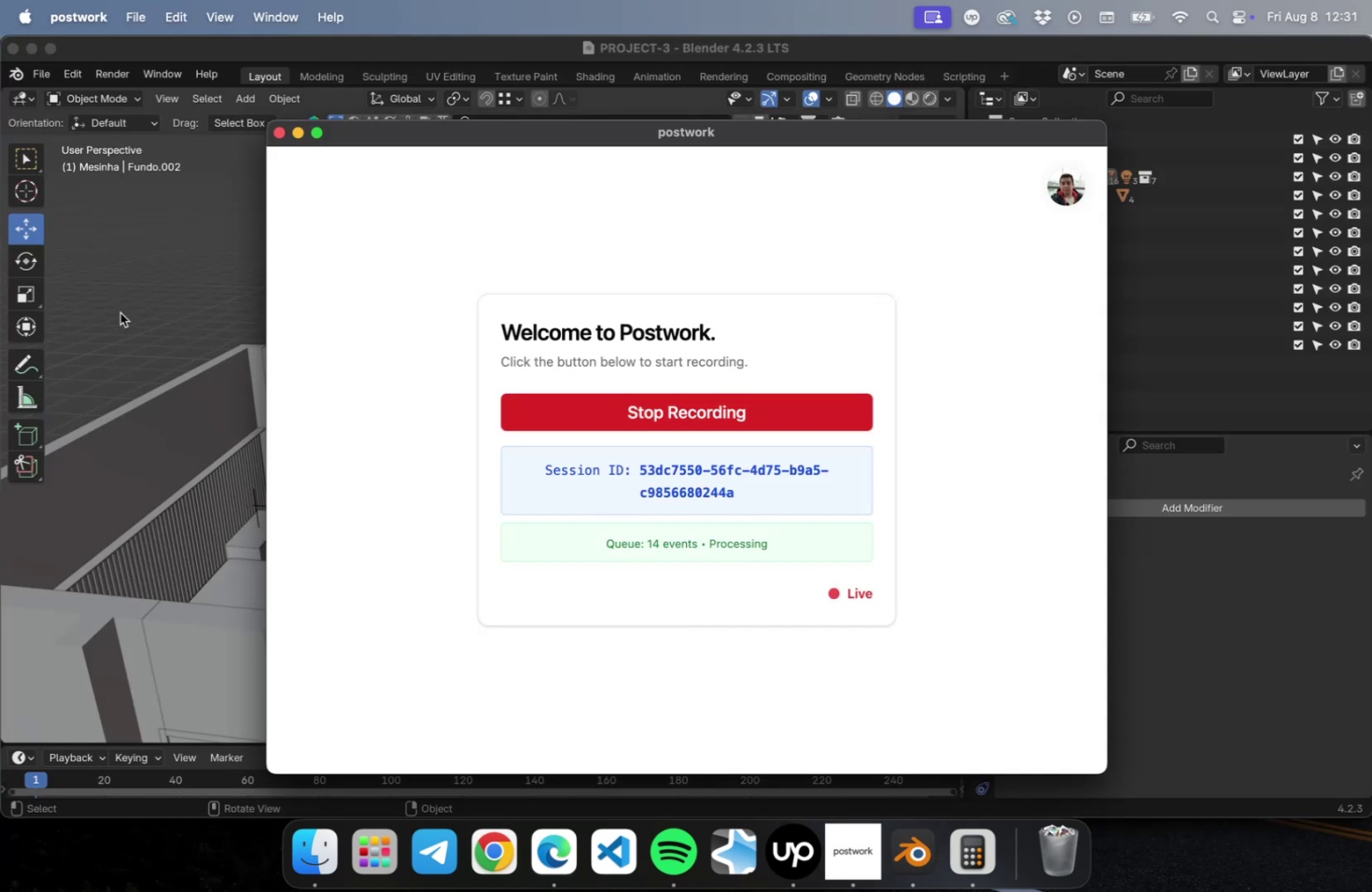 
left_click([125, 307])
 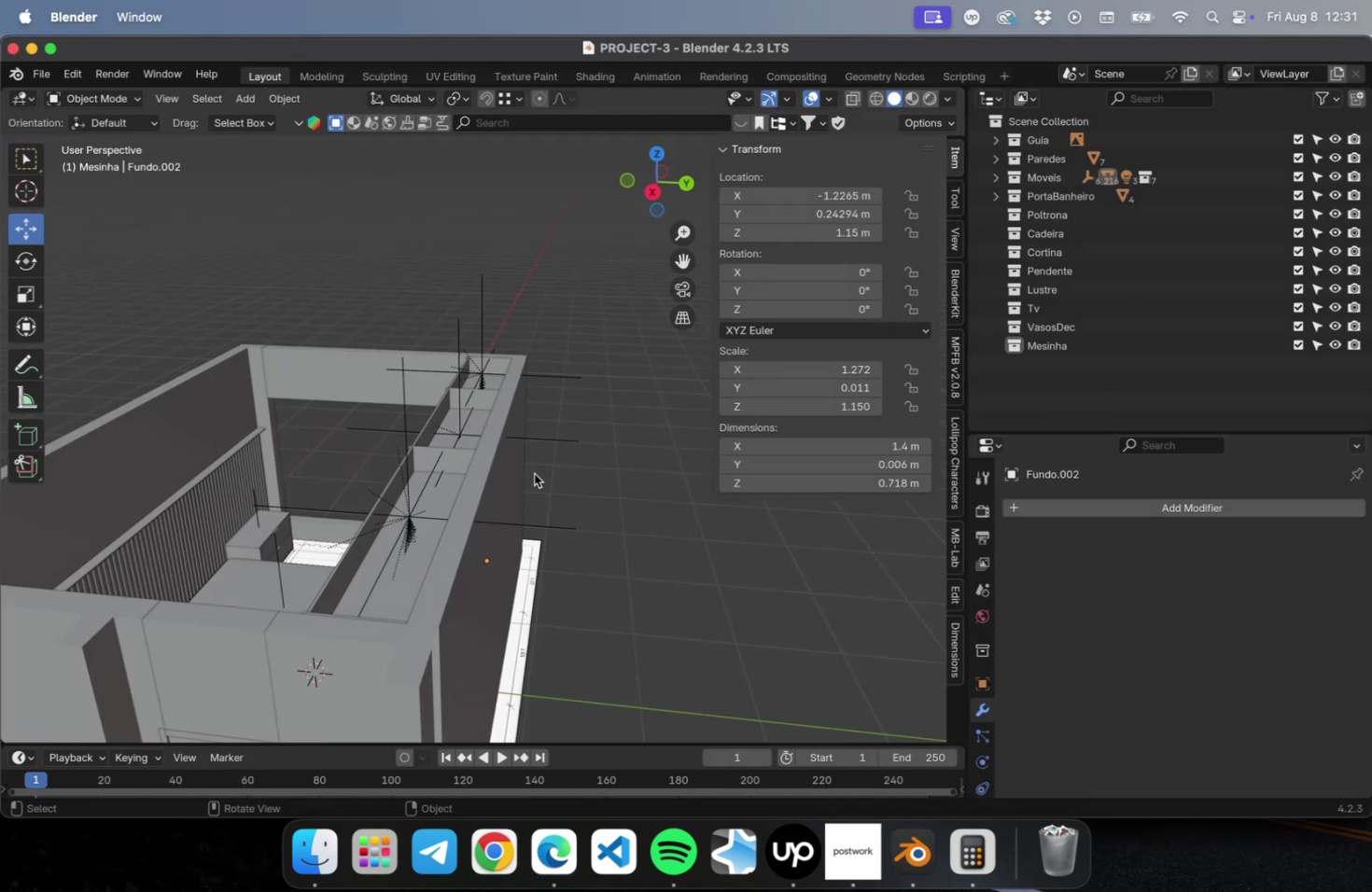 
hold_key(key=ShiftLeft, duration=0.5)
 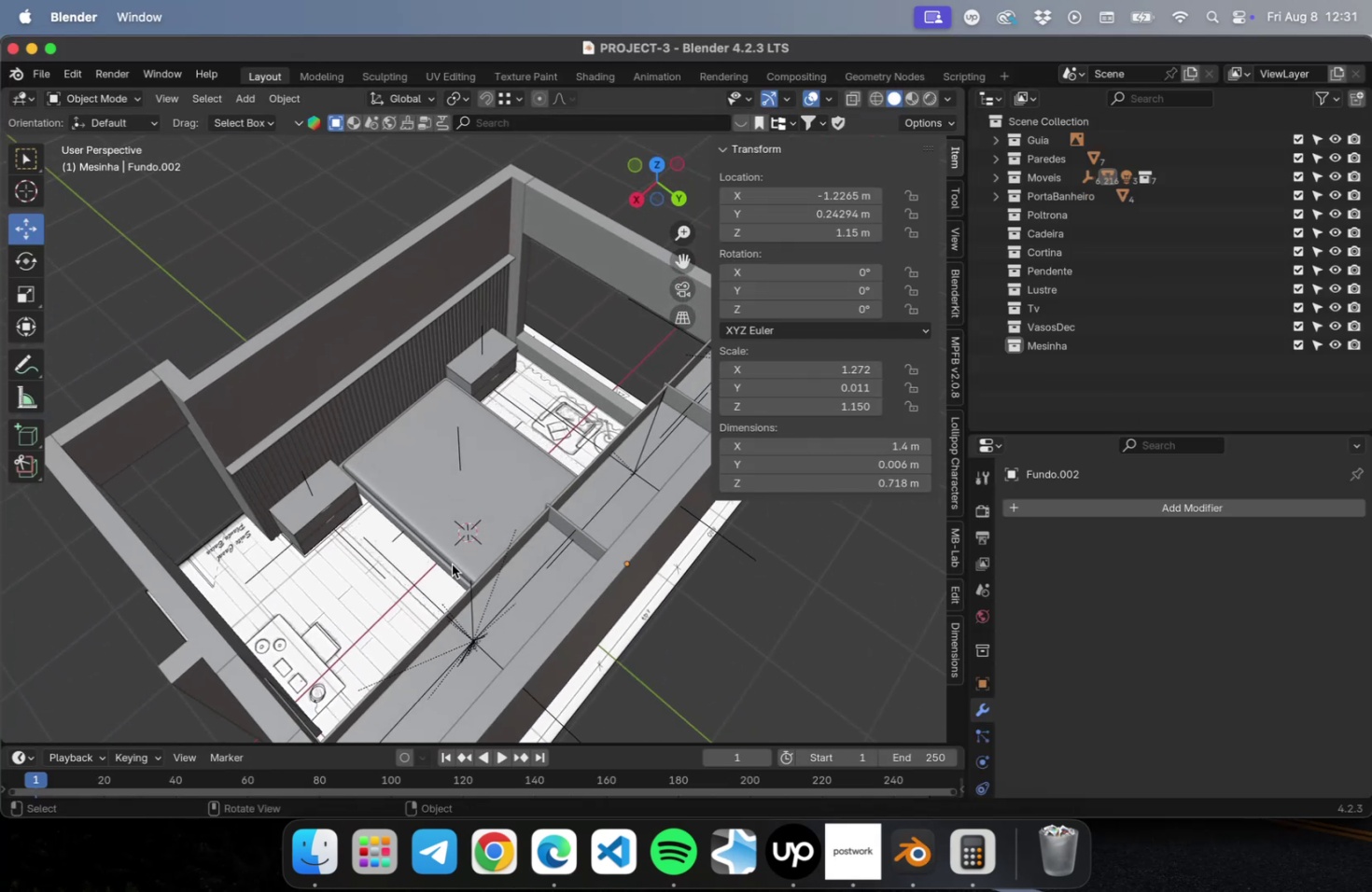 